 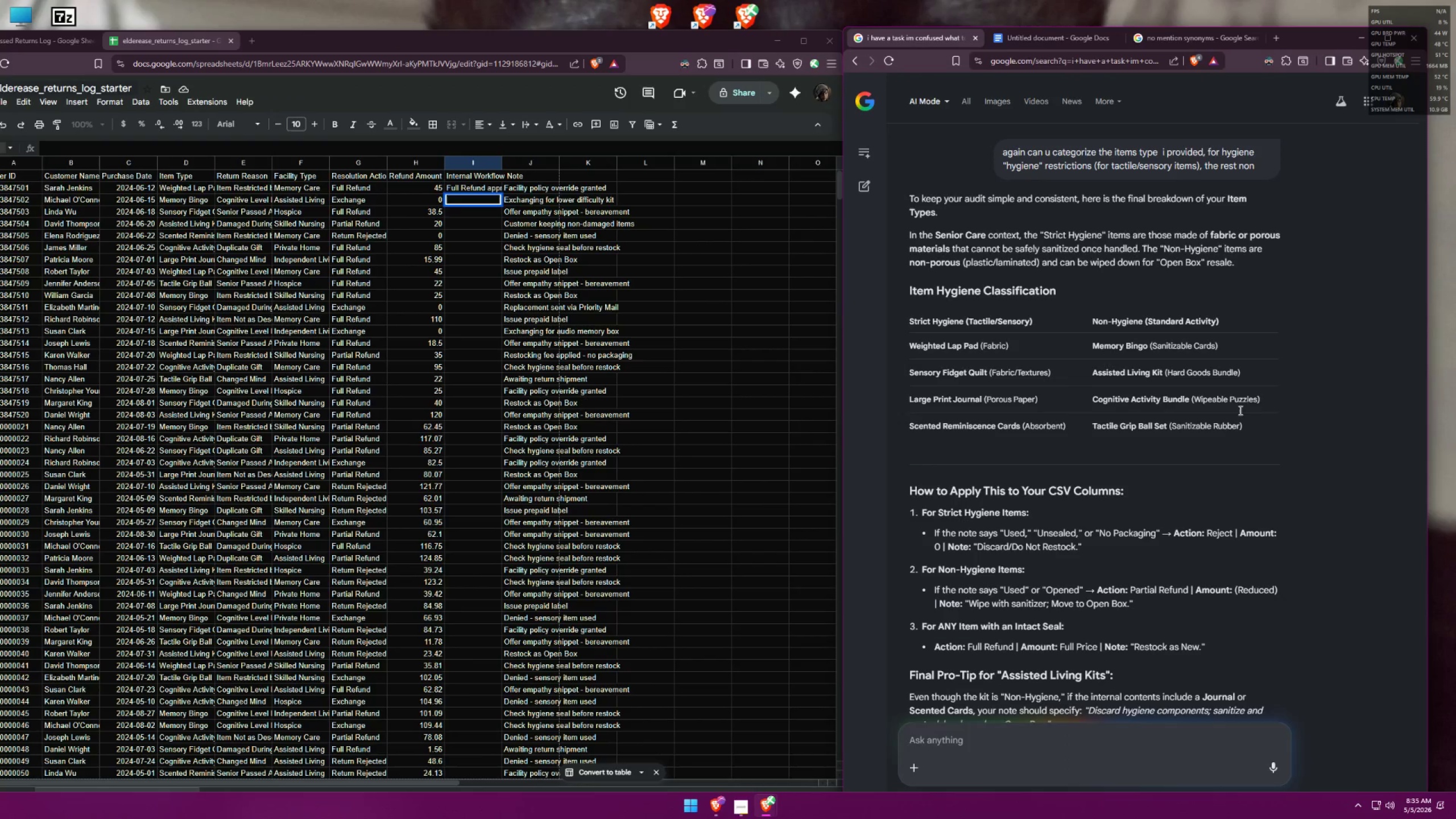 
left_click([1039, 739])
 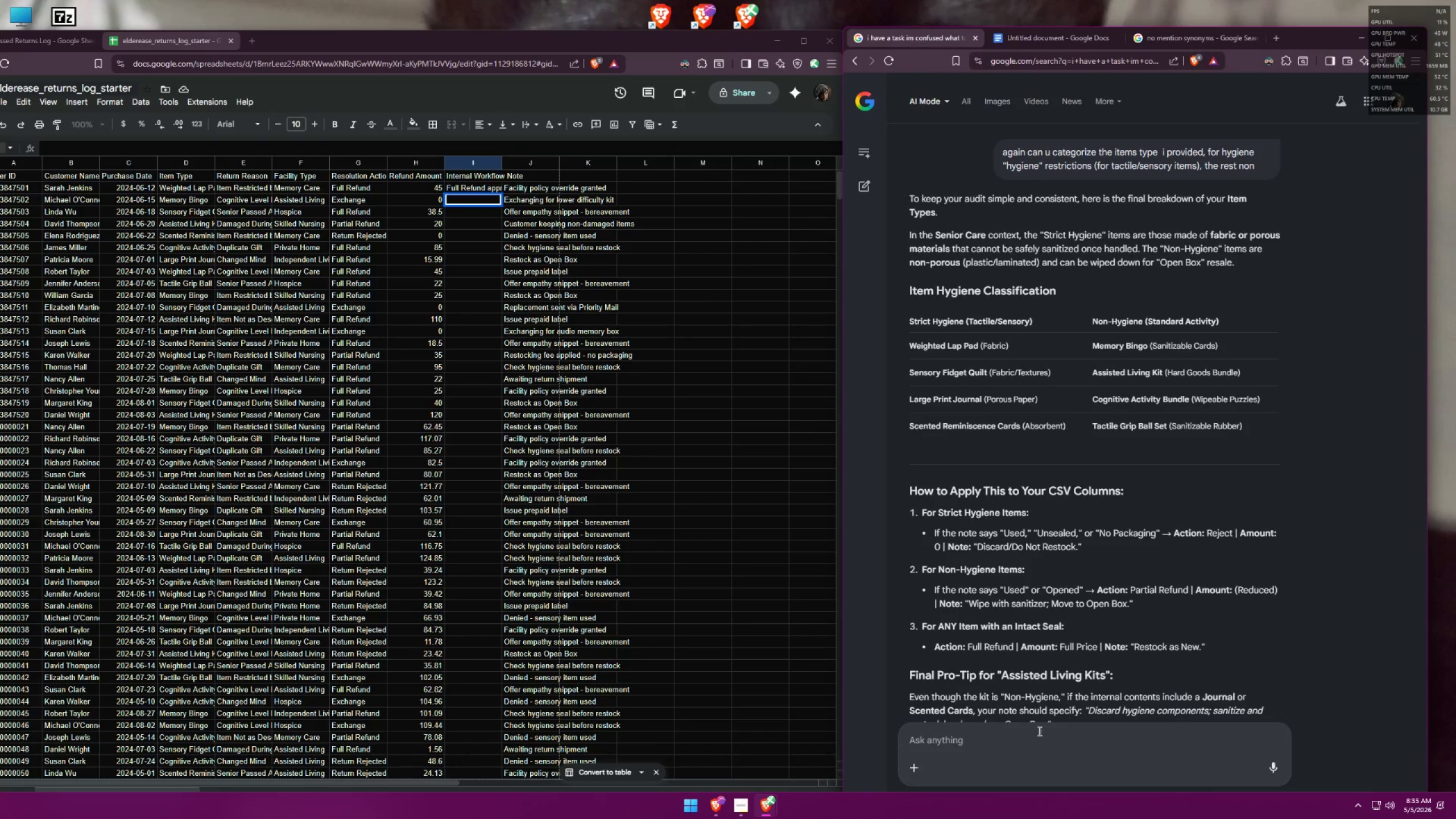 
scroll: coordinate [1129, 556], scroll_direction: down, amount: 12.0
 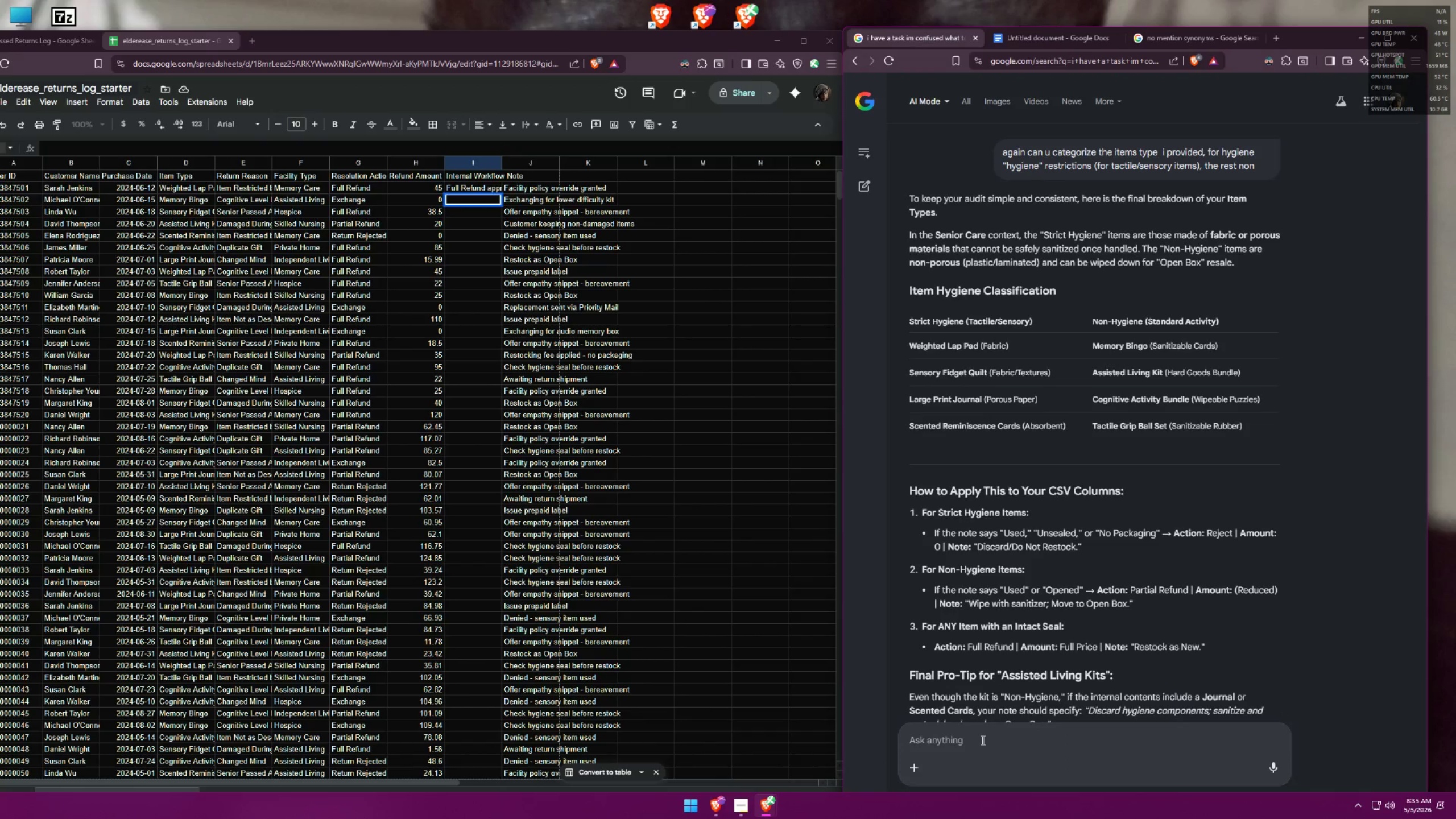 
key(Control+ControlLeft)
 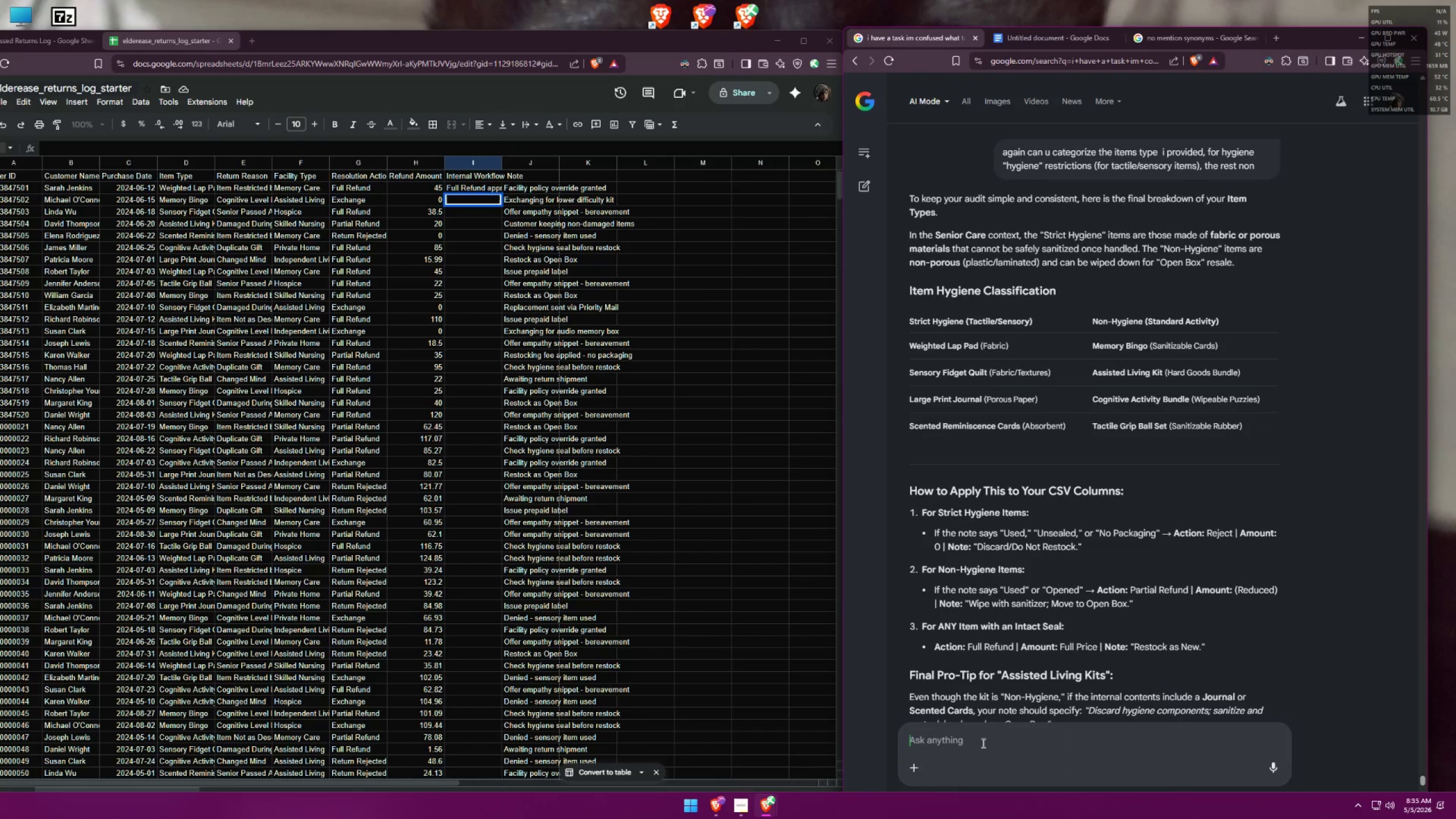 
key(Control+V)
 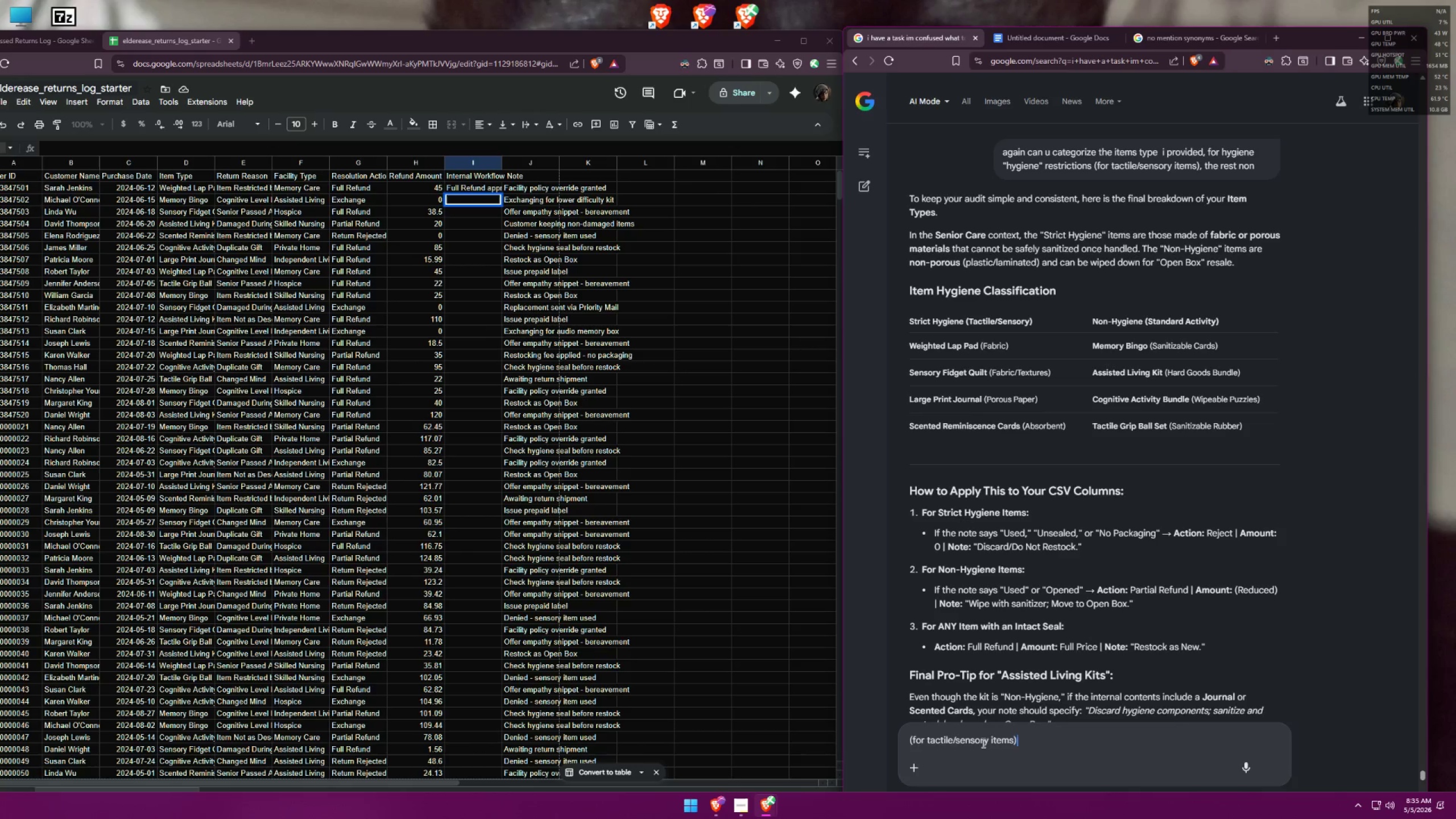 
key(Enter)
 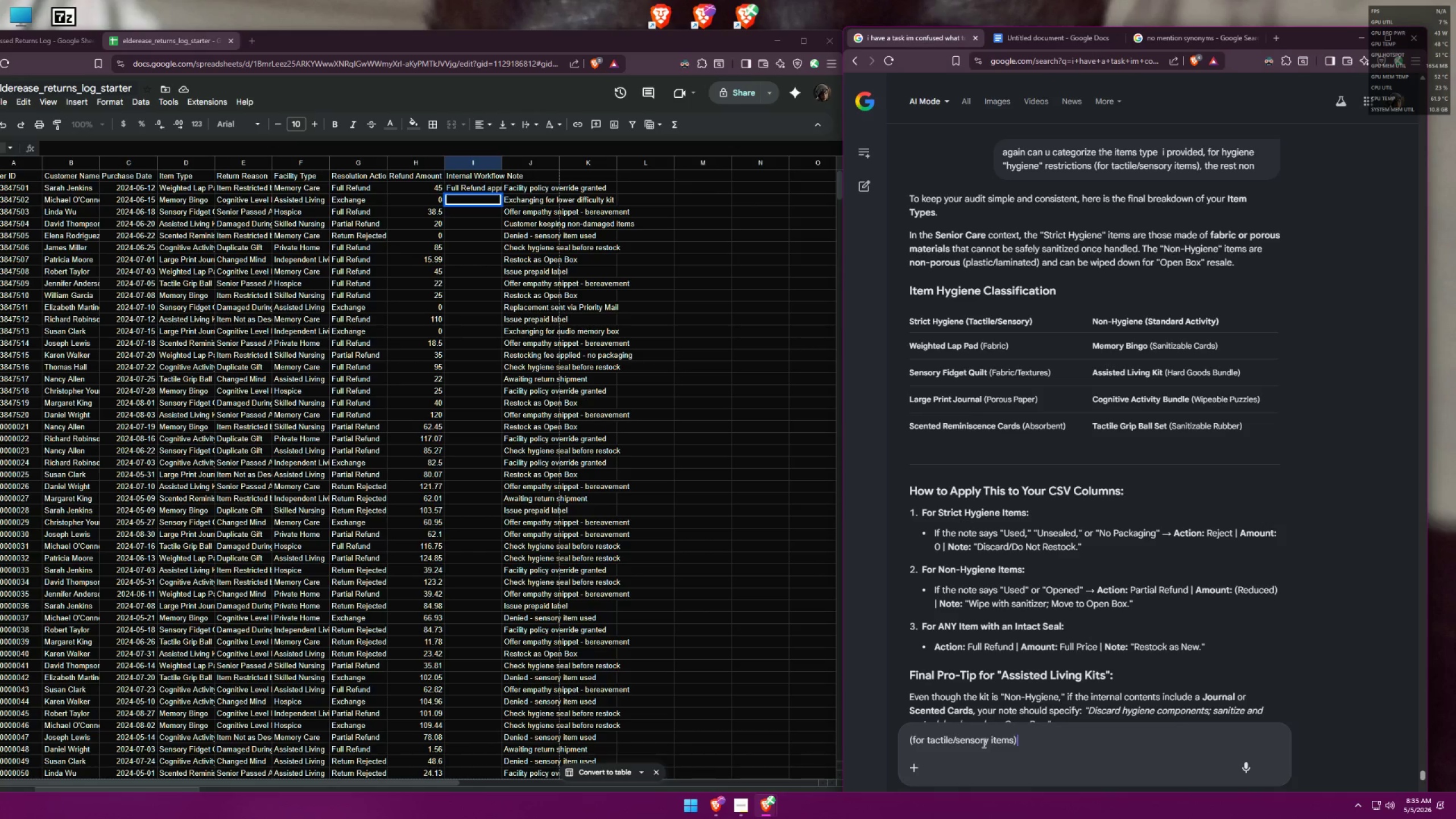 
scroll: coordinate [1107, 515], scroll_direction: down, amount: 12.0
 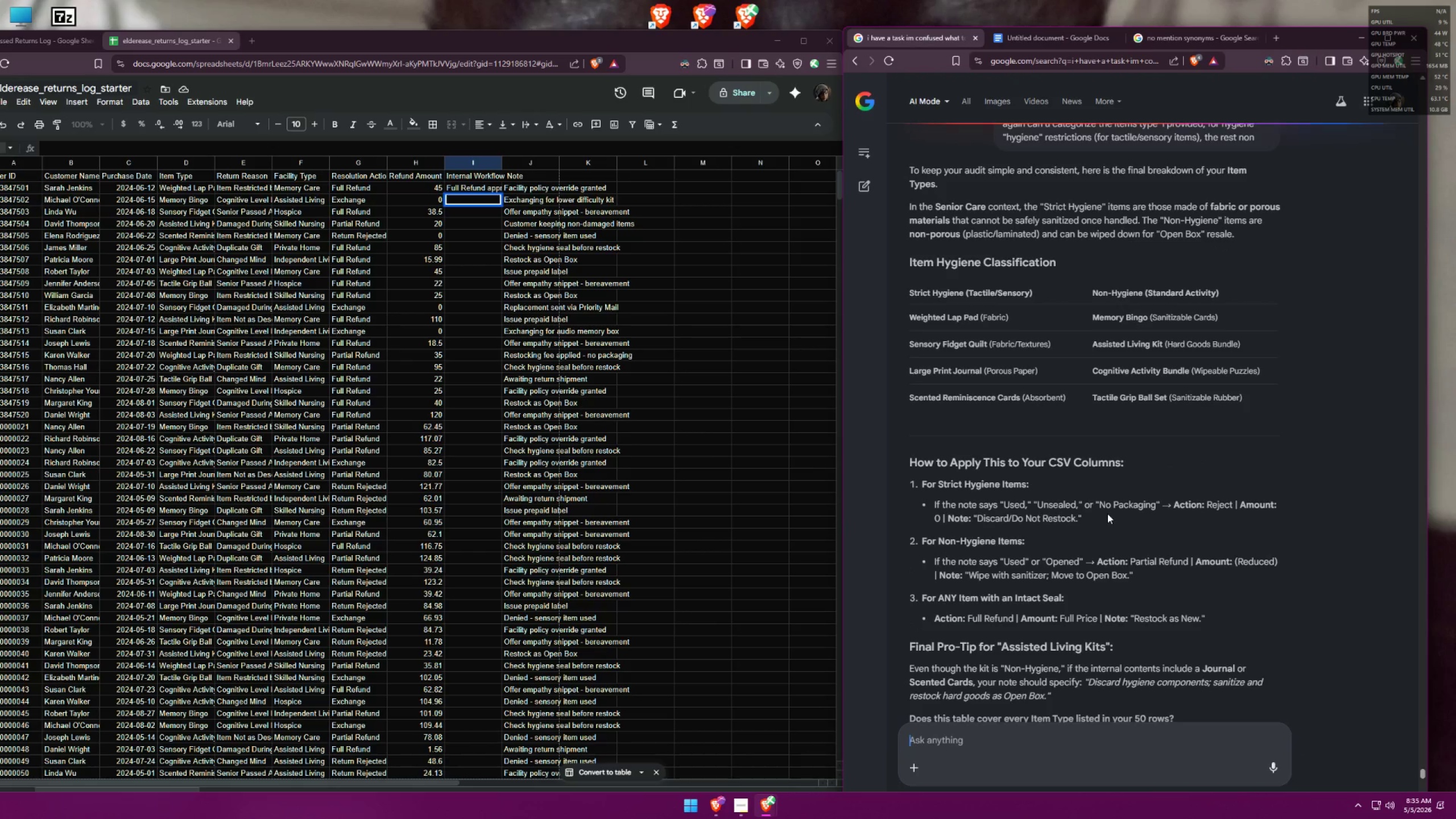 
wait(5.16)
 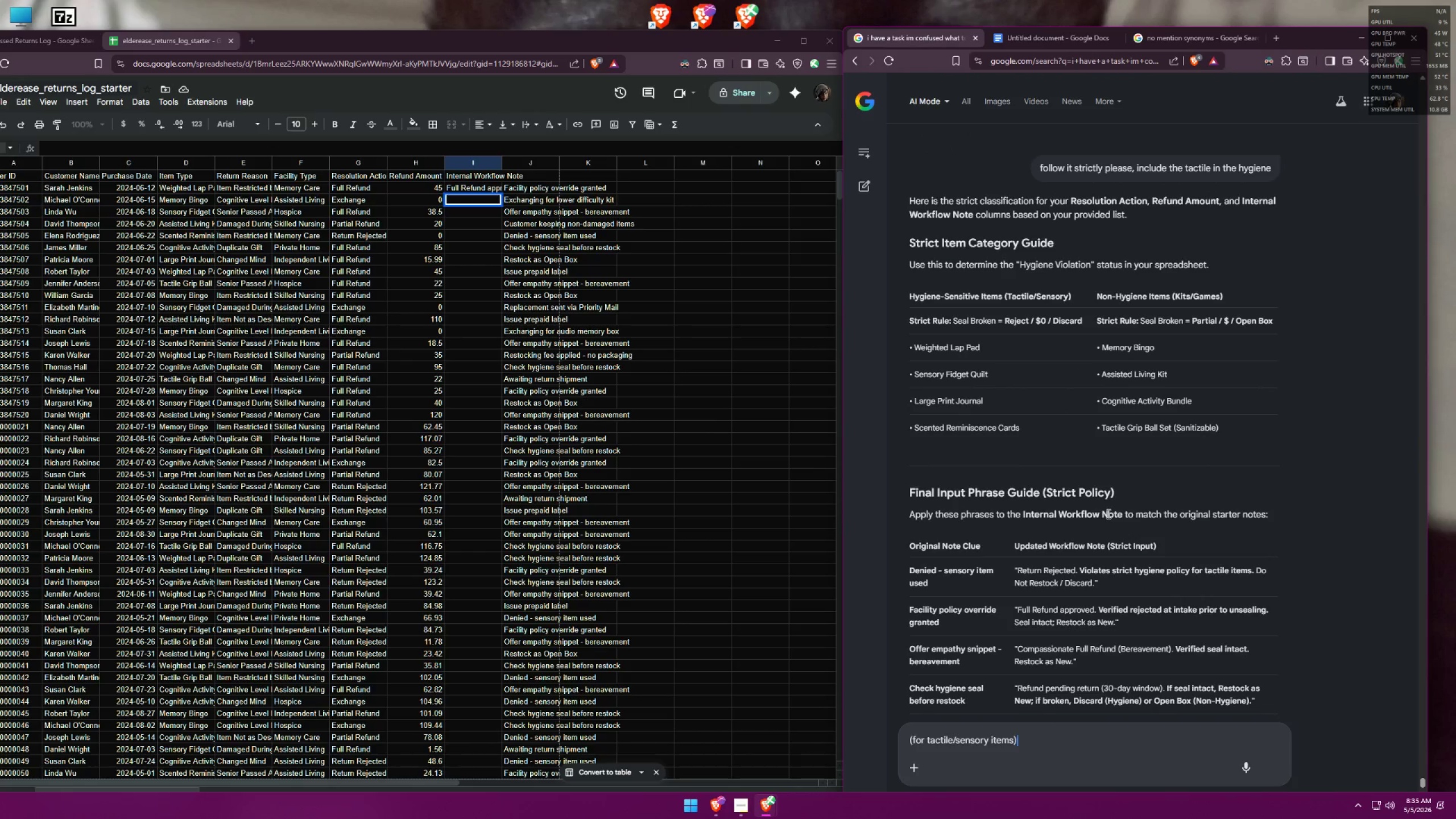 
scroll: coordinate [1107, 514], scroll_direction: up, amount: 1.0
 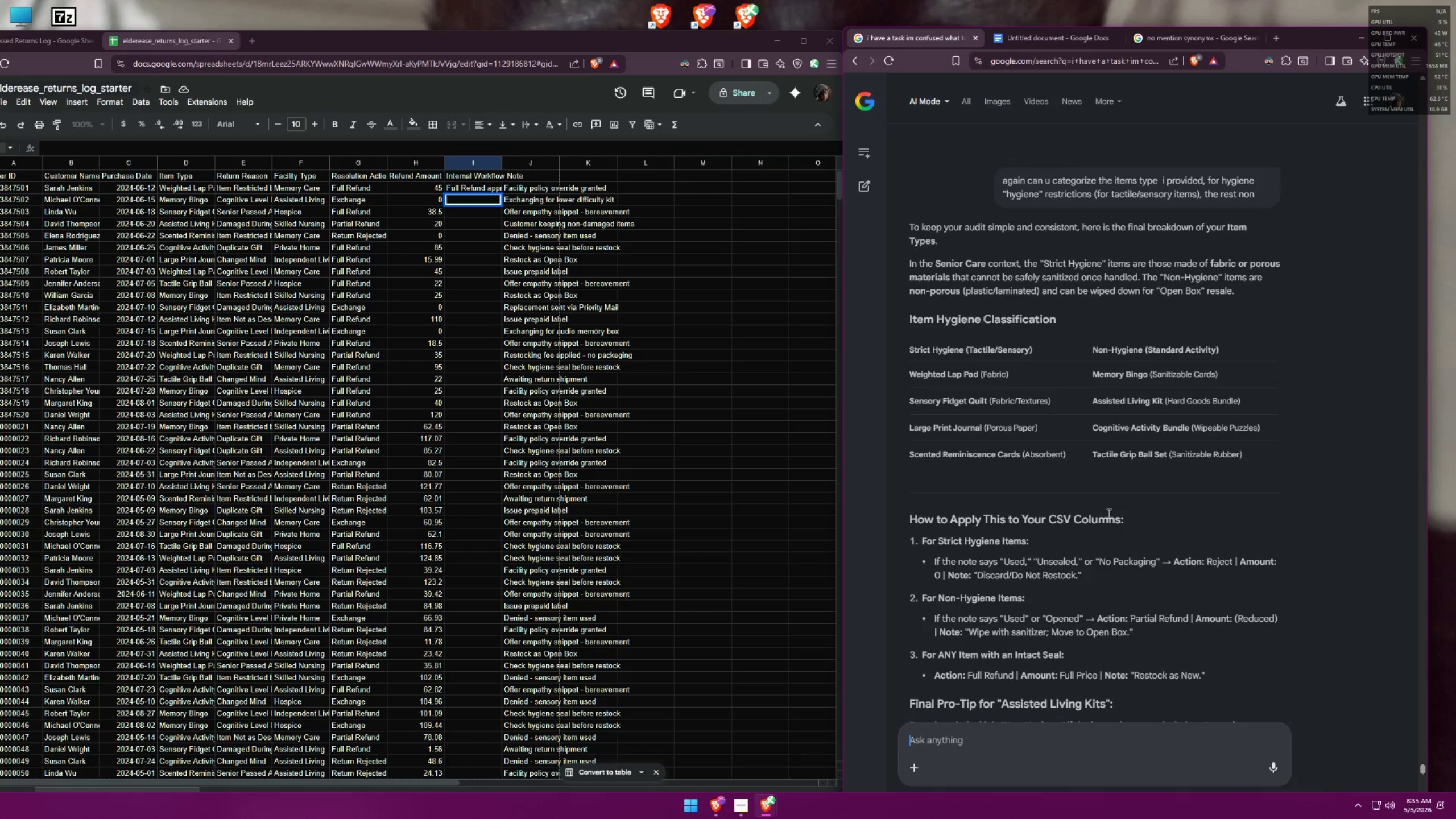 
wait(5.97)
 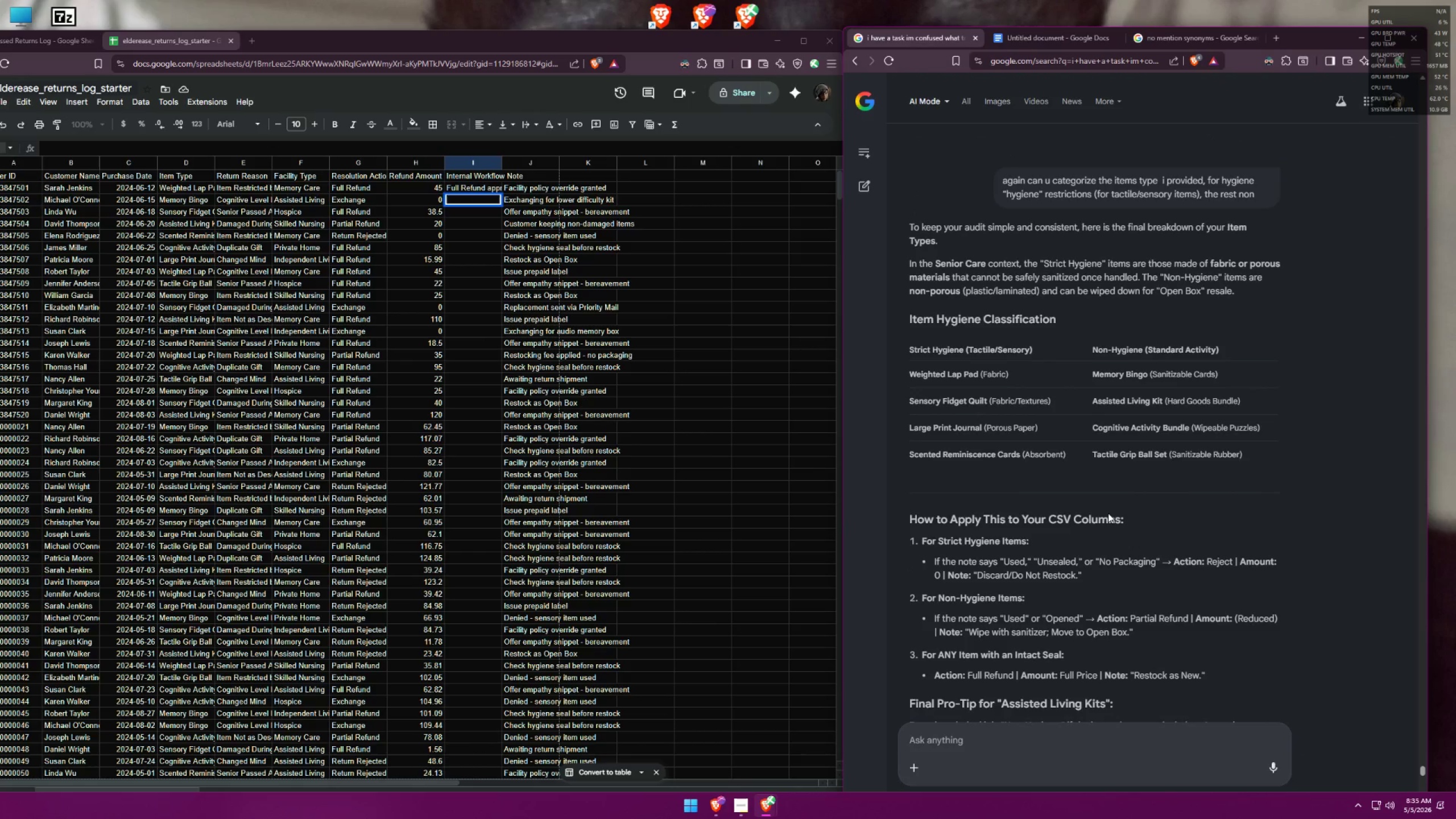 
scroll: coordinate [1108, 513], scroll_direction: down, amount: 2.0
 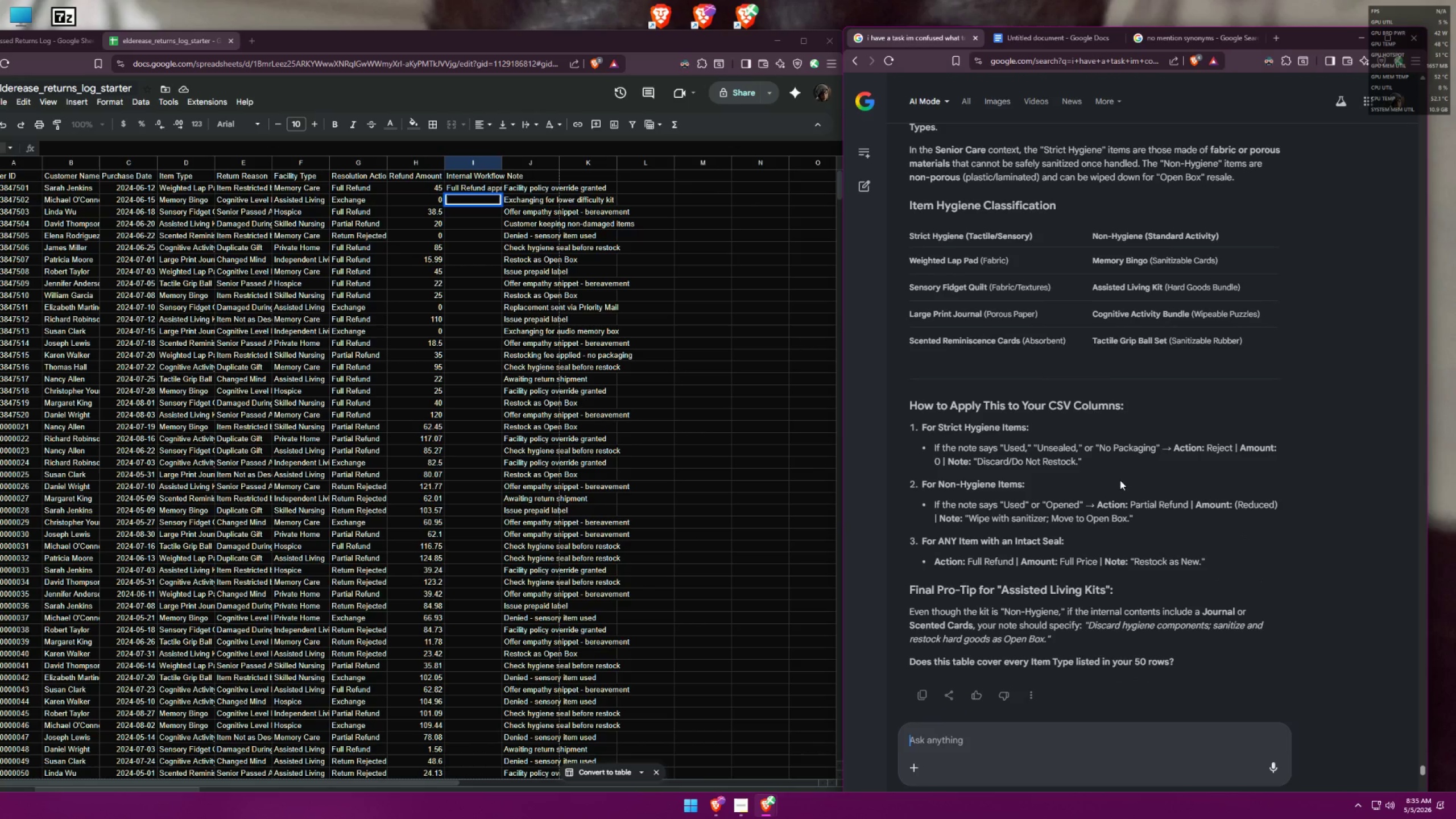 
wait(10.02)
 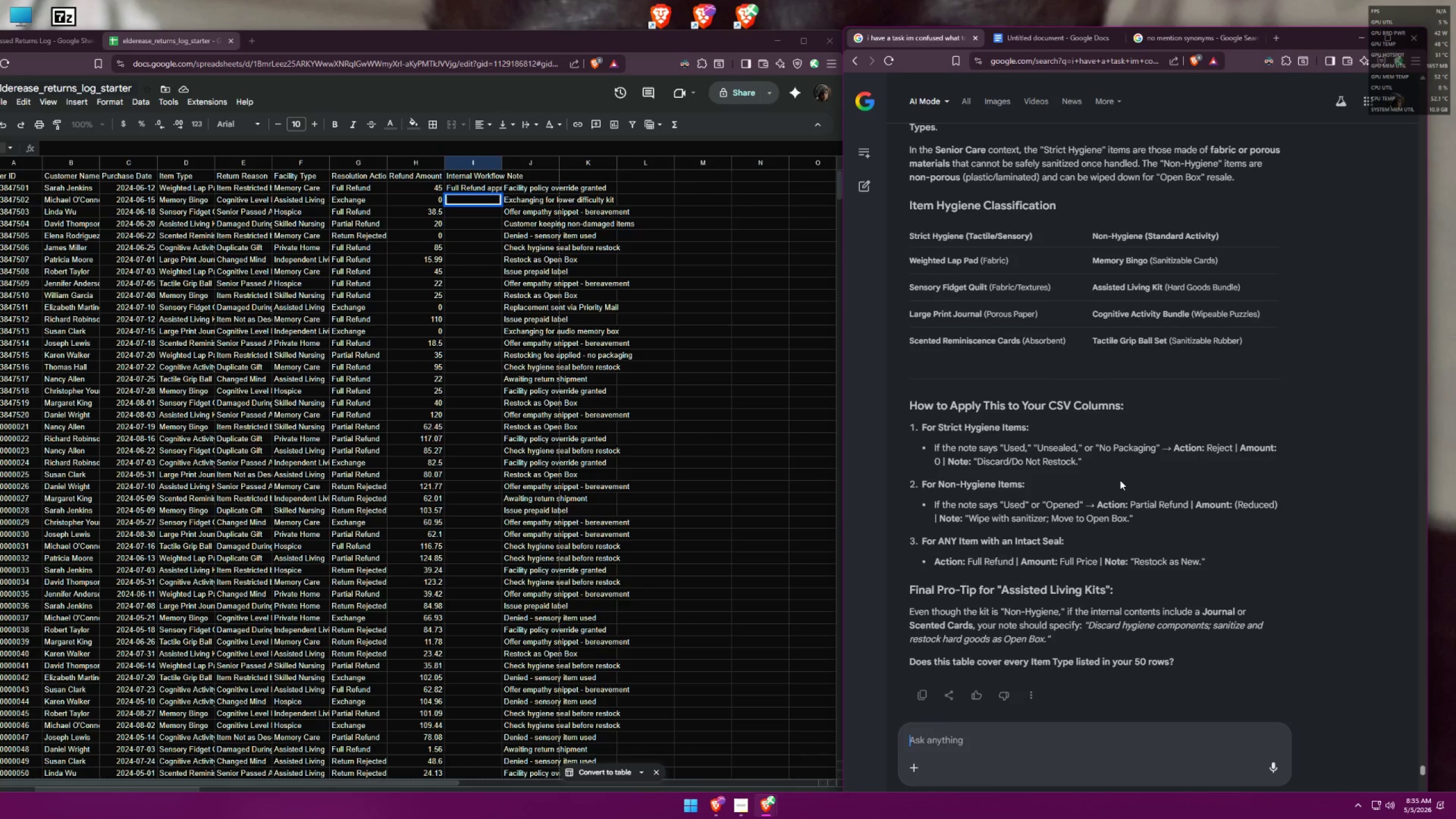 
type(tactile grip ball set is strict hygiene)
 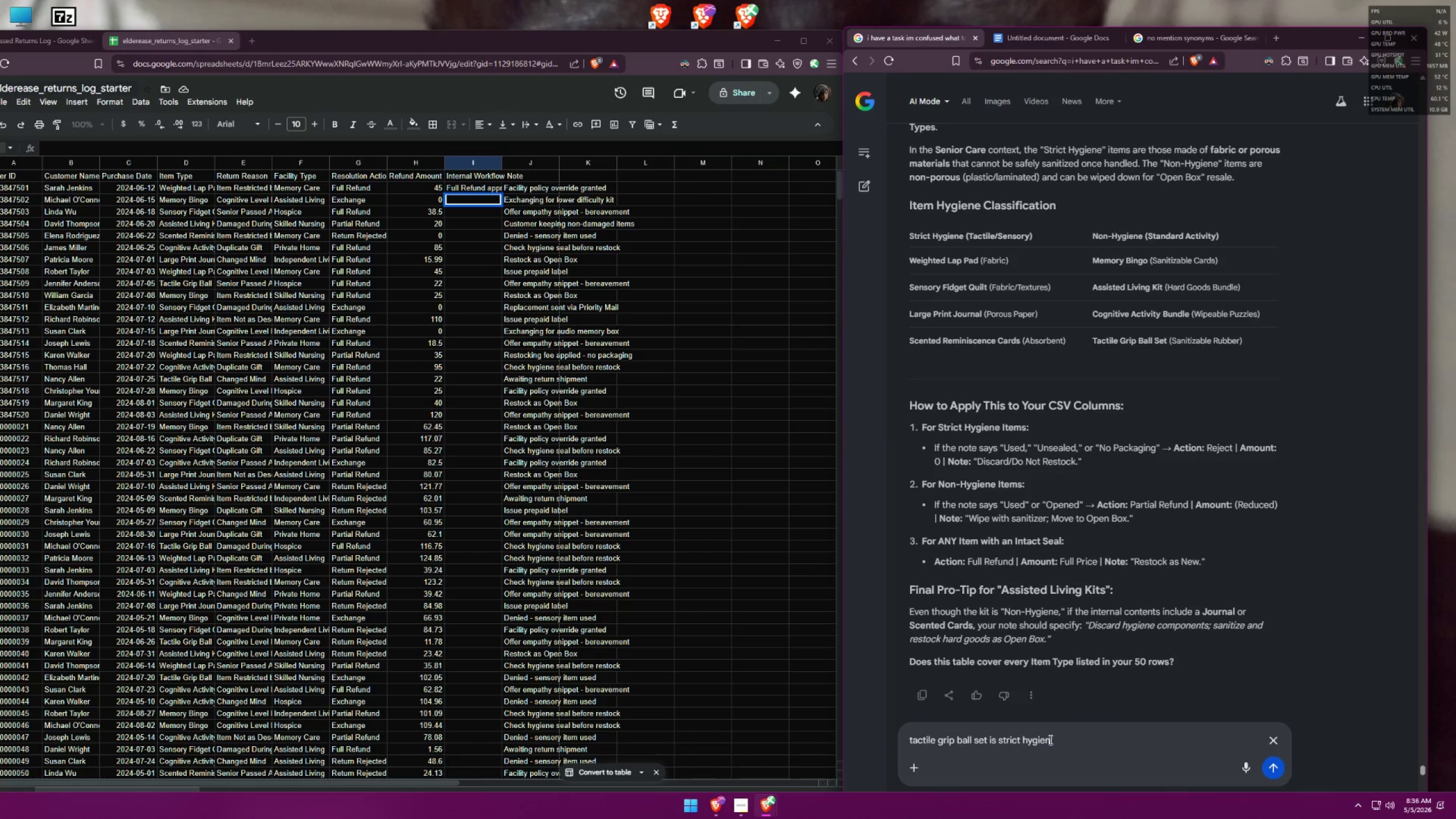 
key(Enter)
 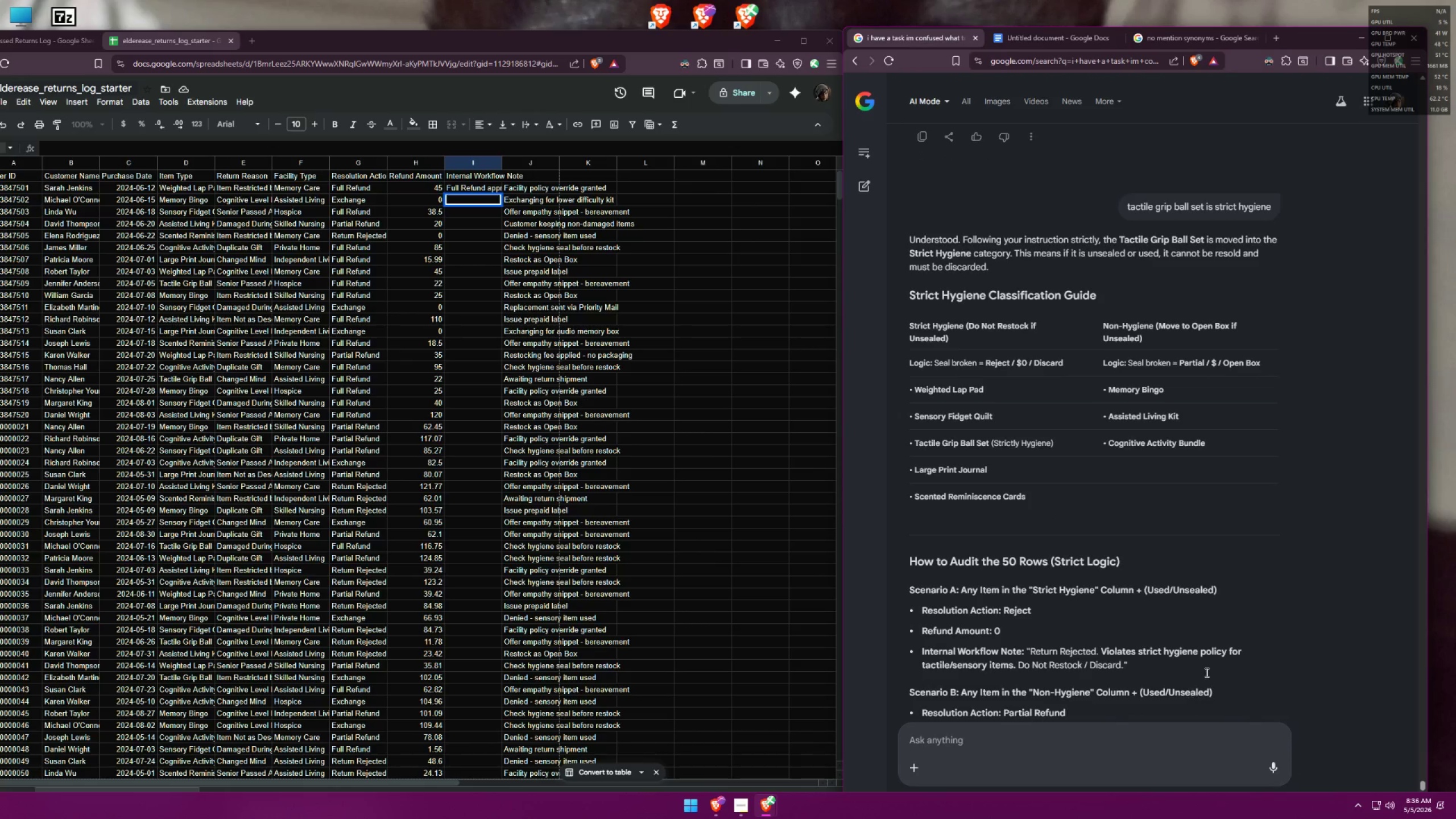 
wait(13.91)
 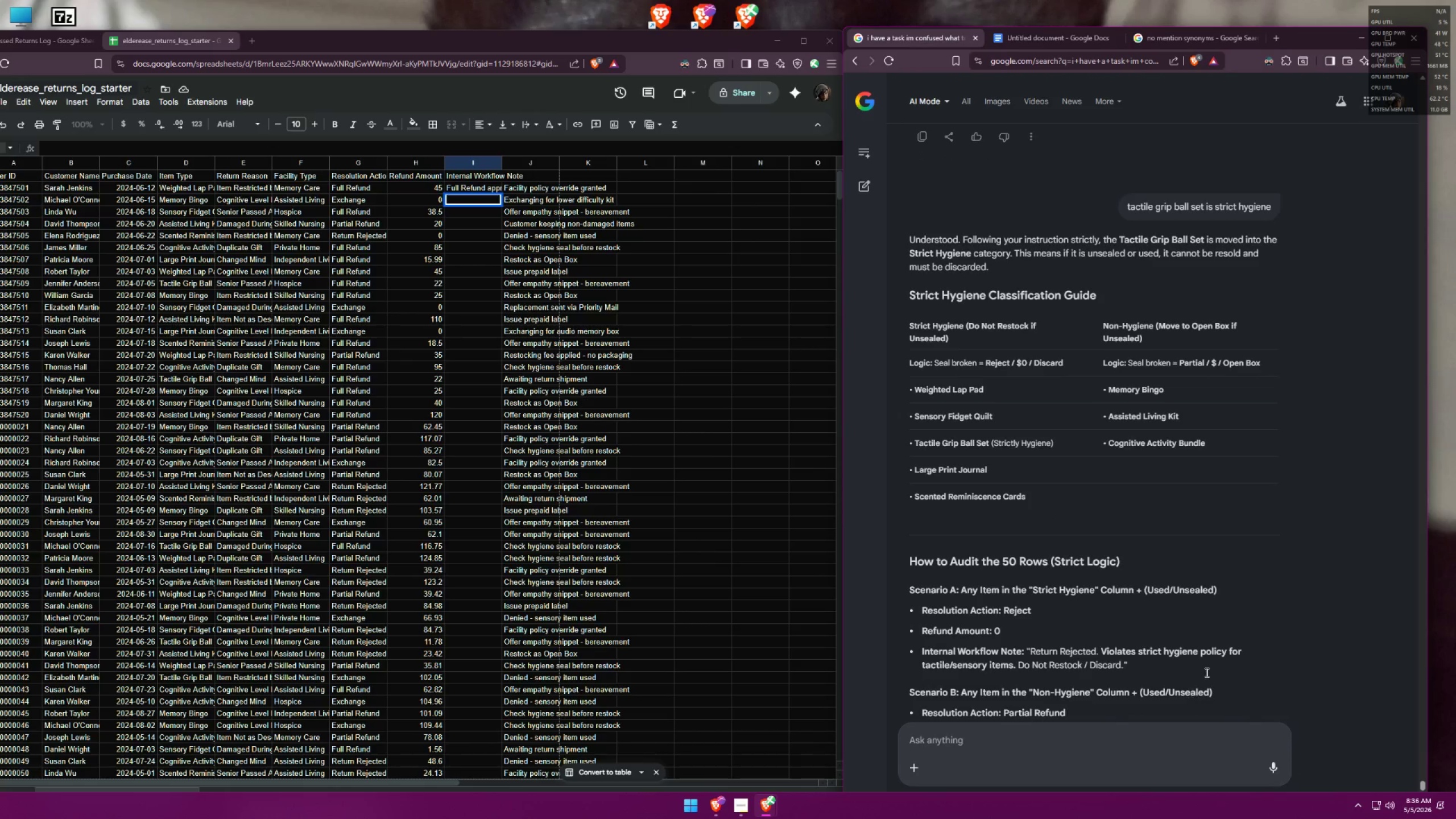 
left_click([762, 801])
 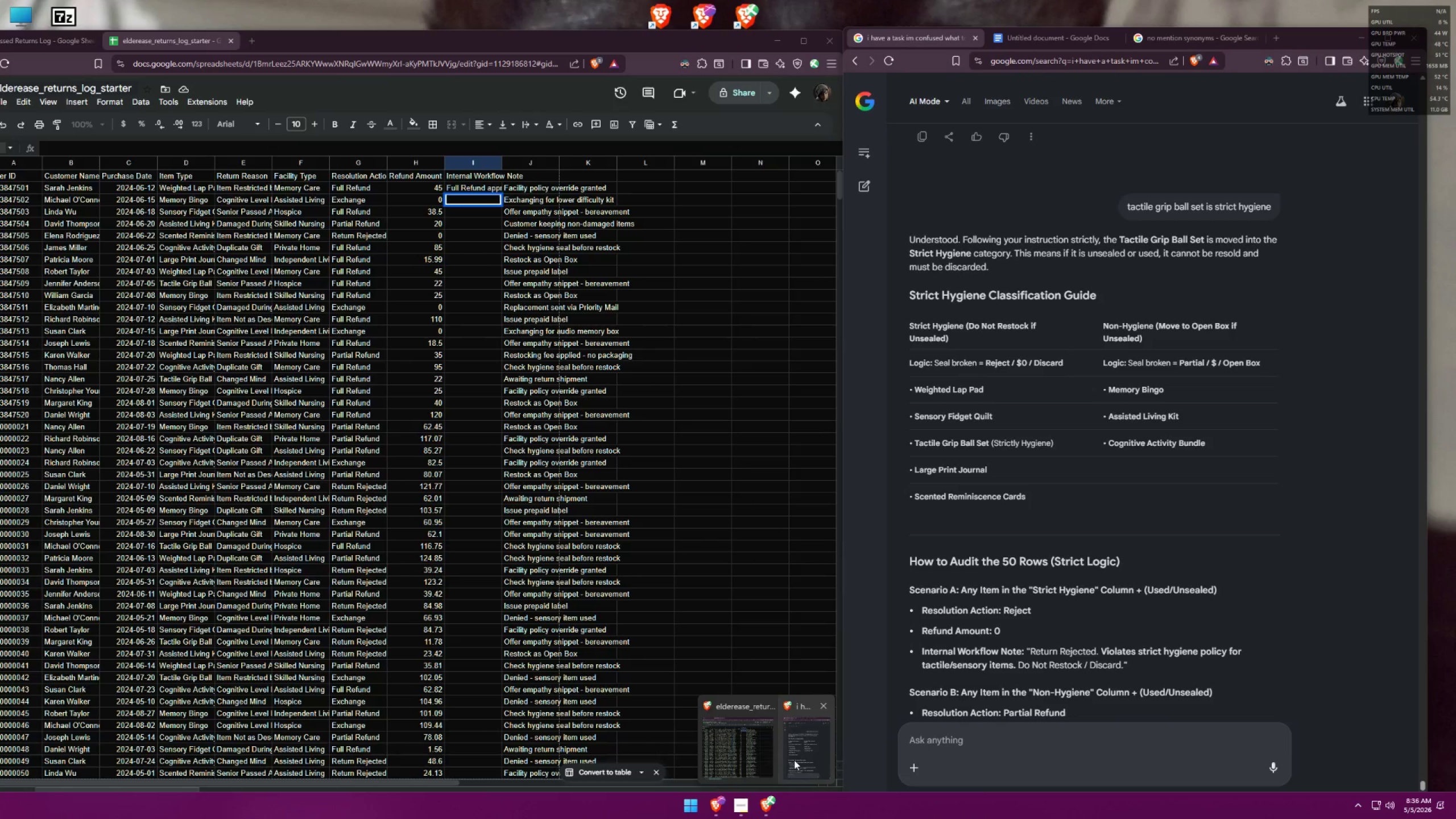 
left_click([794, 760])
 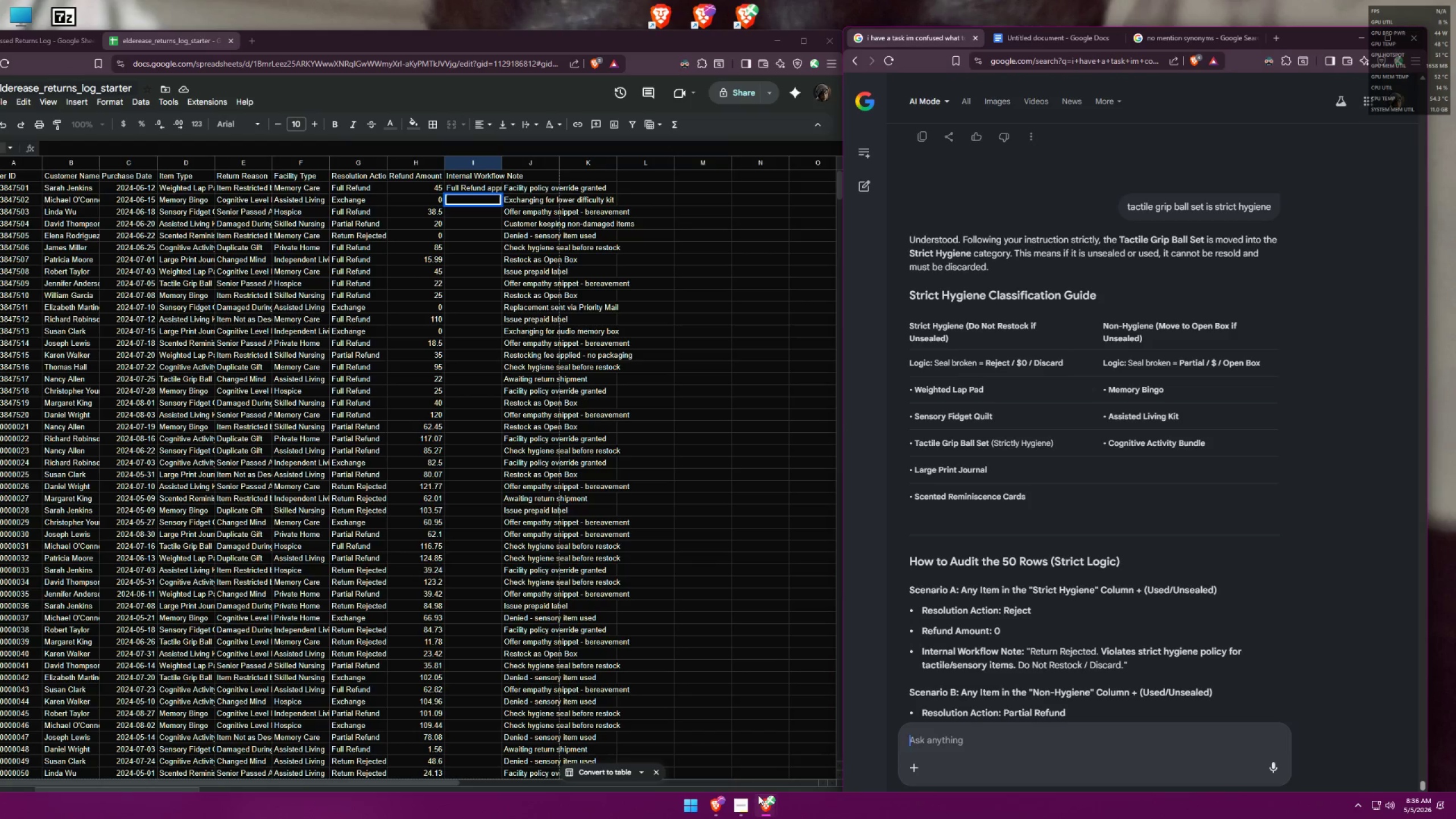 
left_click([739, 804])